 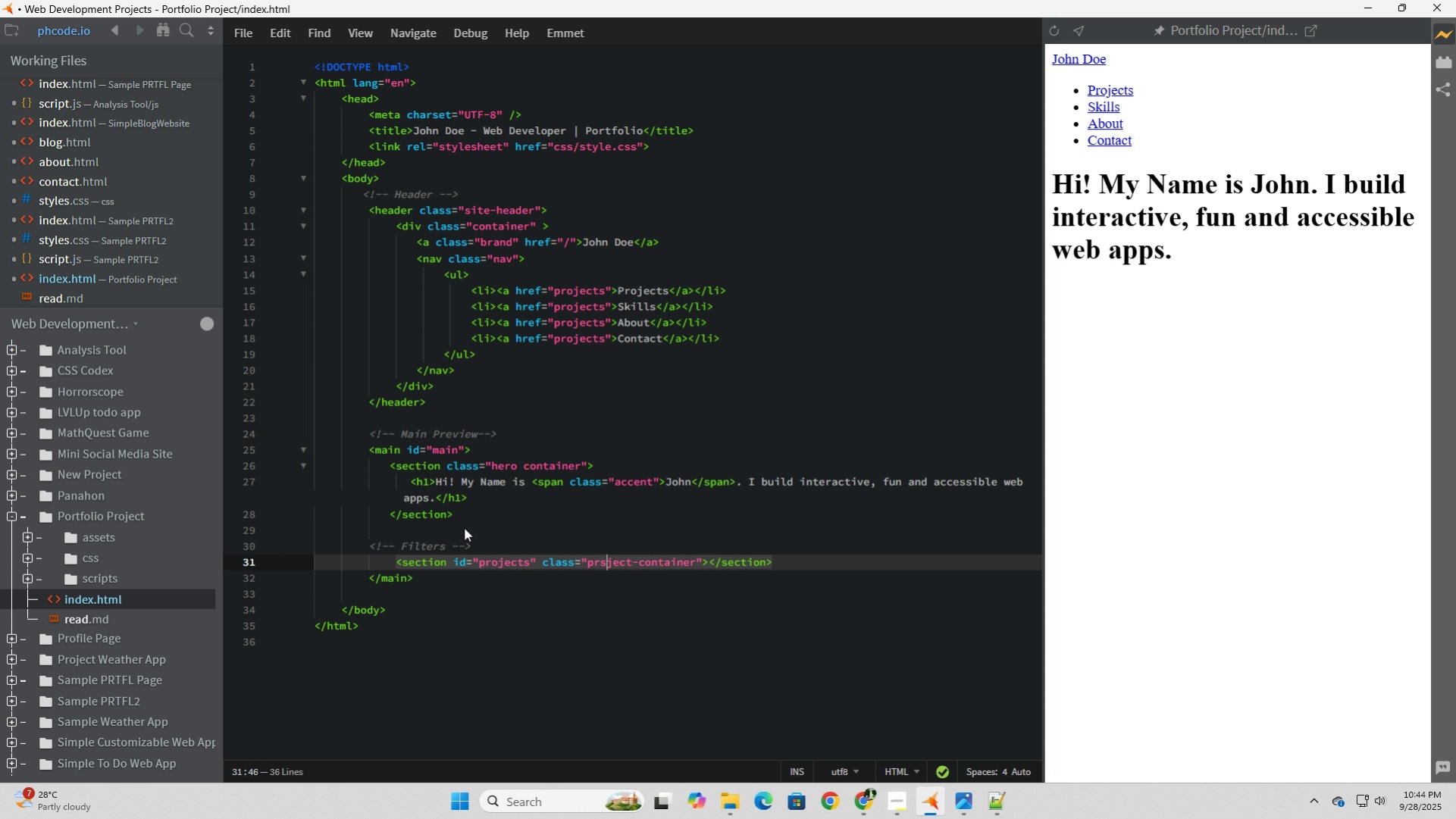 
key(ArrowLeft)
 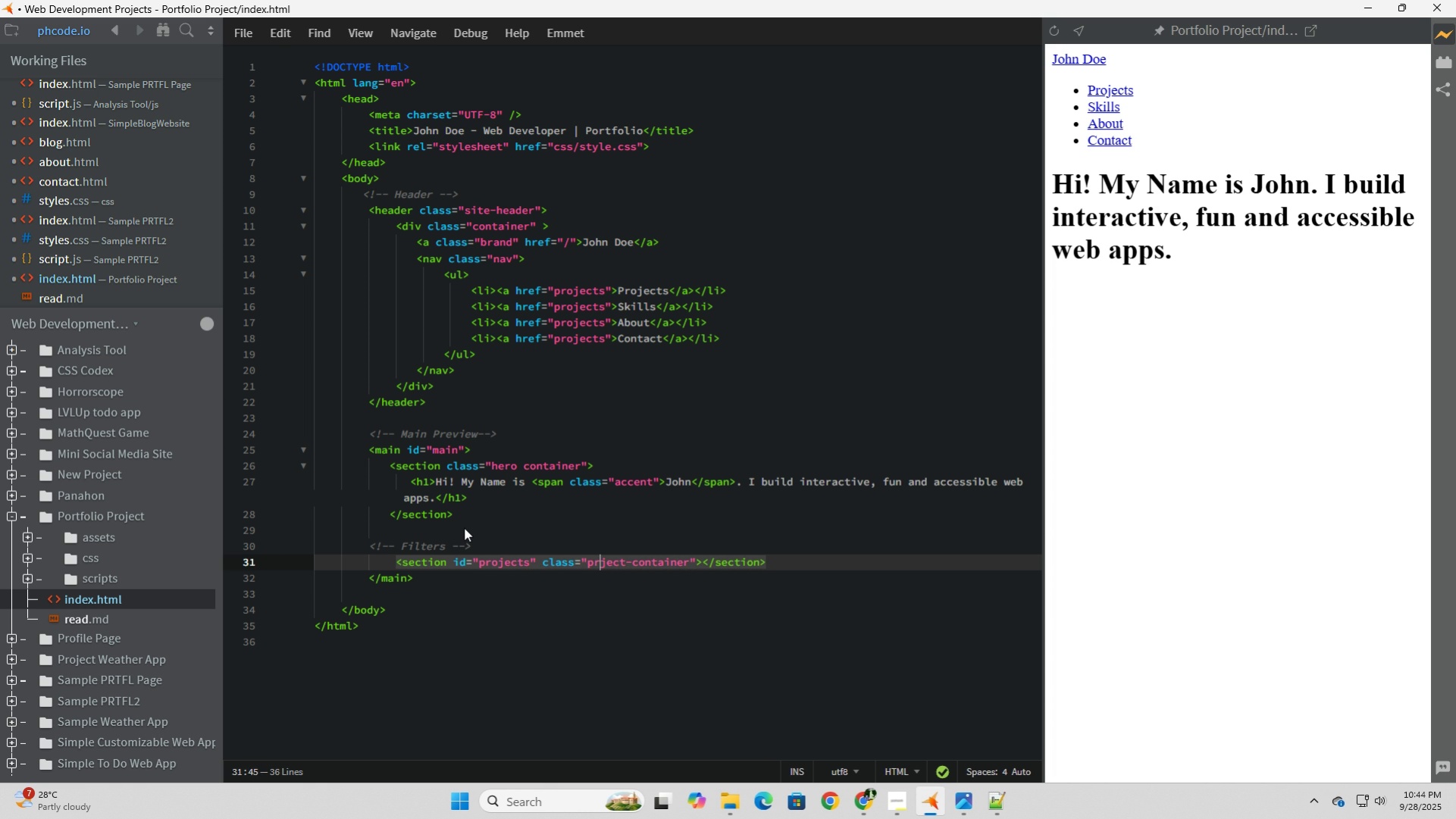 
key(Backspace)
 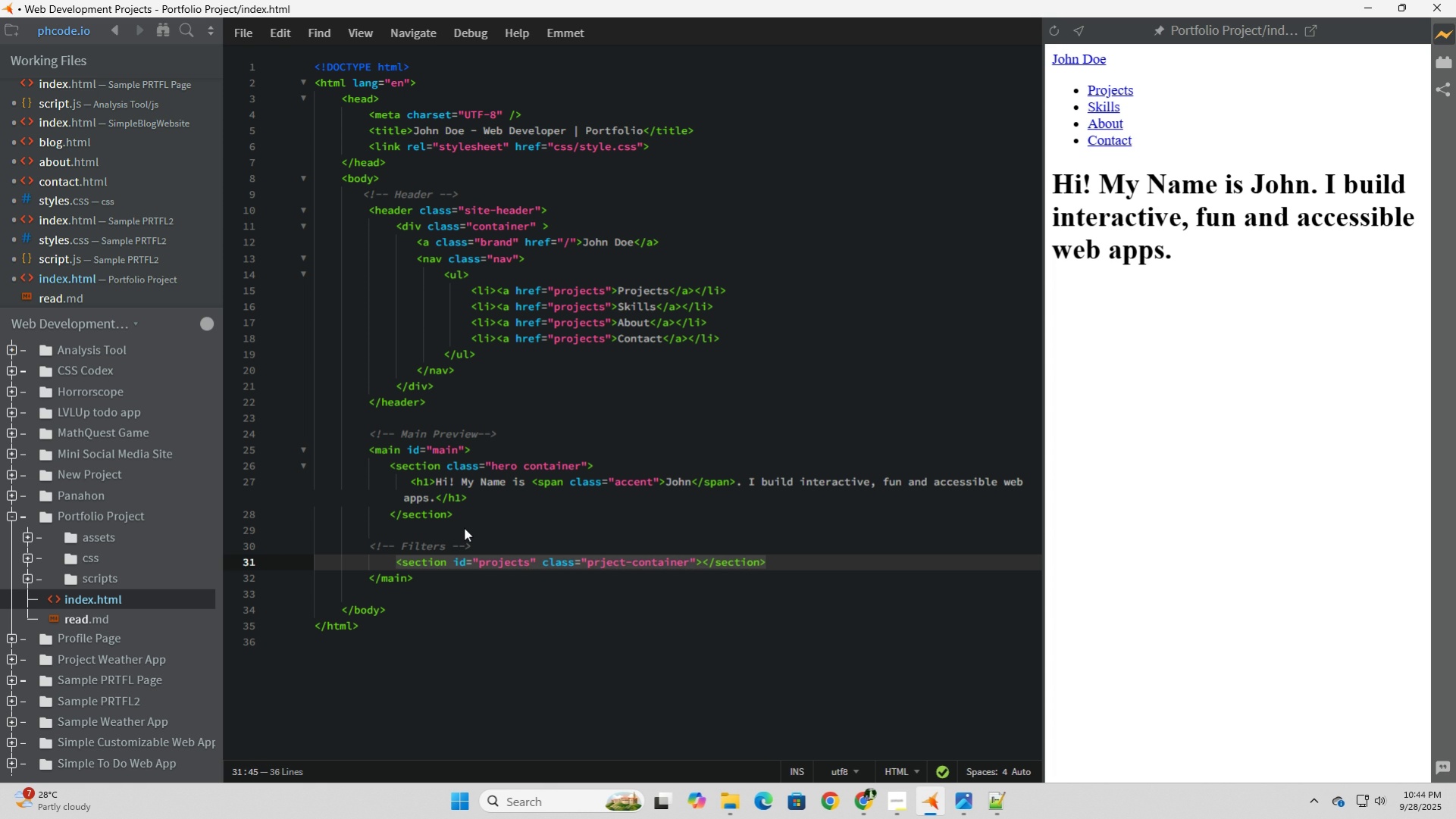 
key(O)
 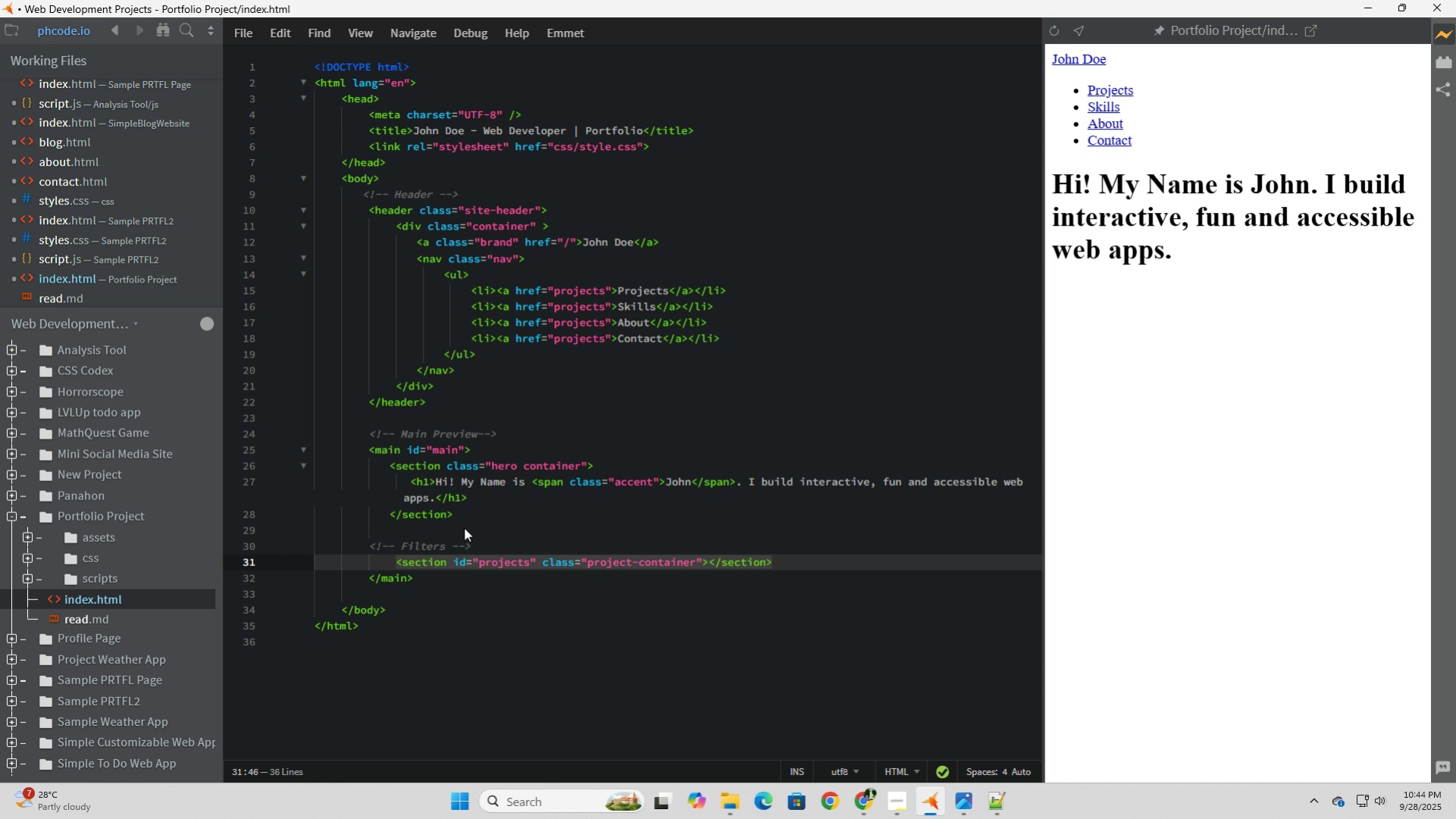 
wait(11.61)
 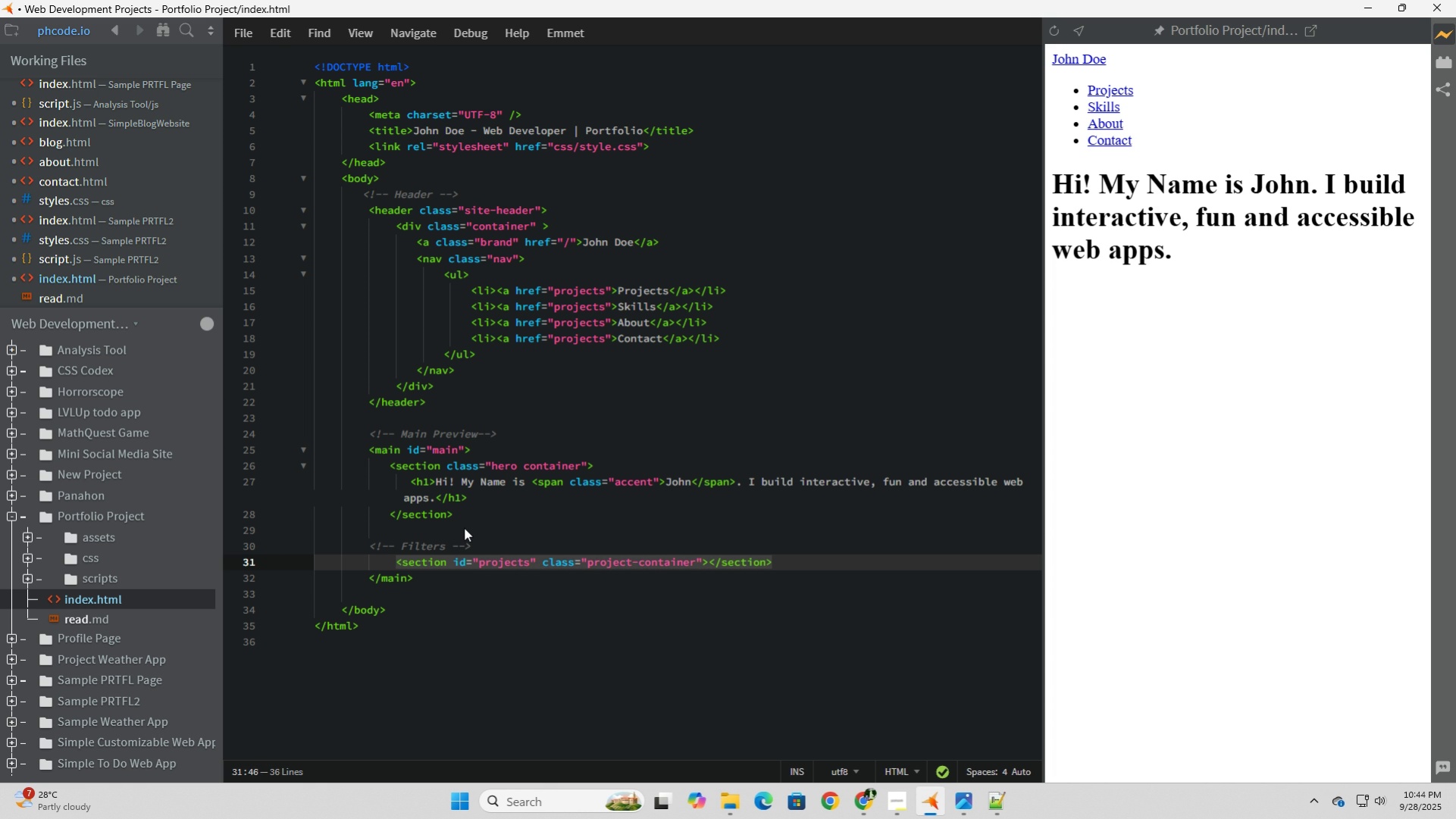 
left_click([370, 547])
 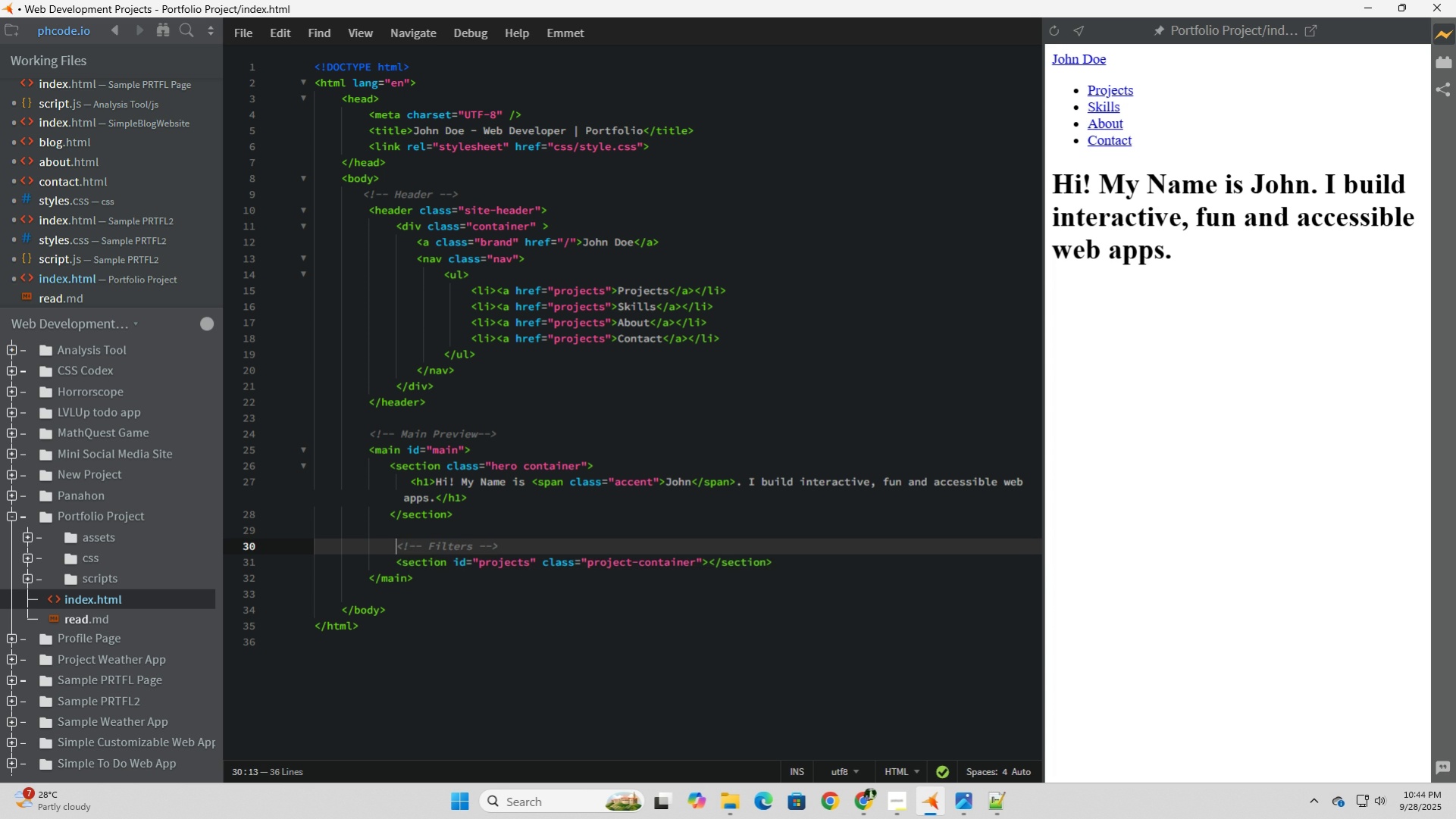 
key(Tab)
 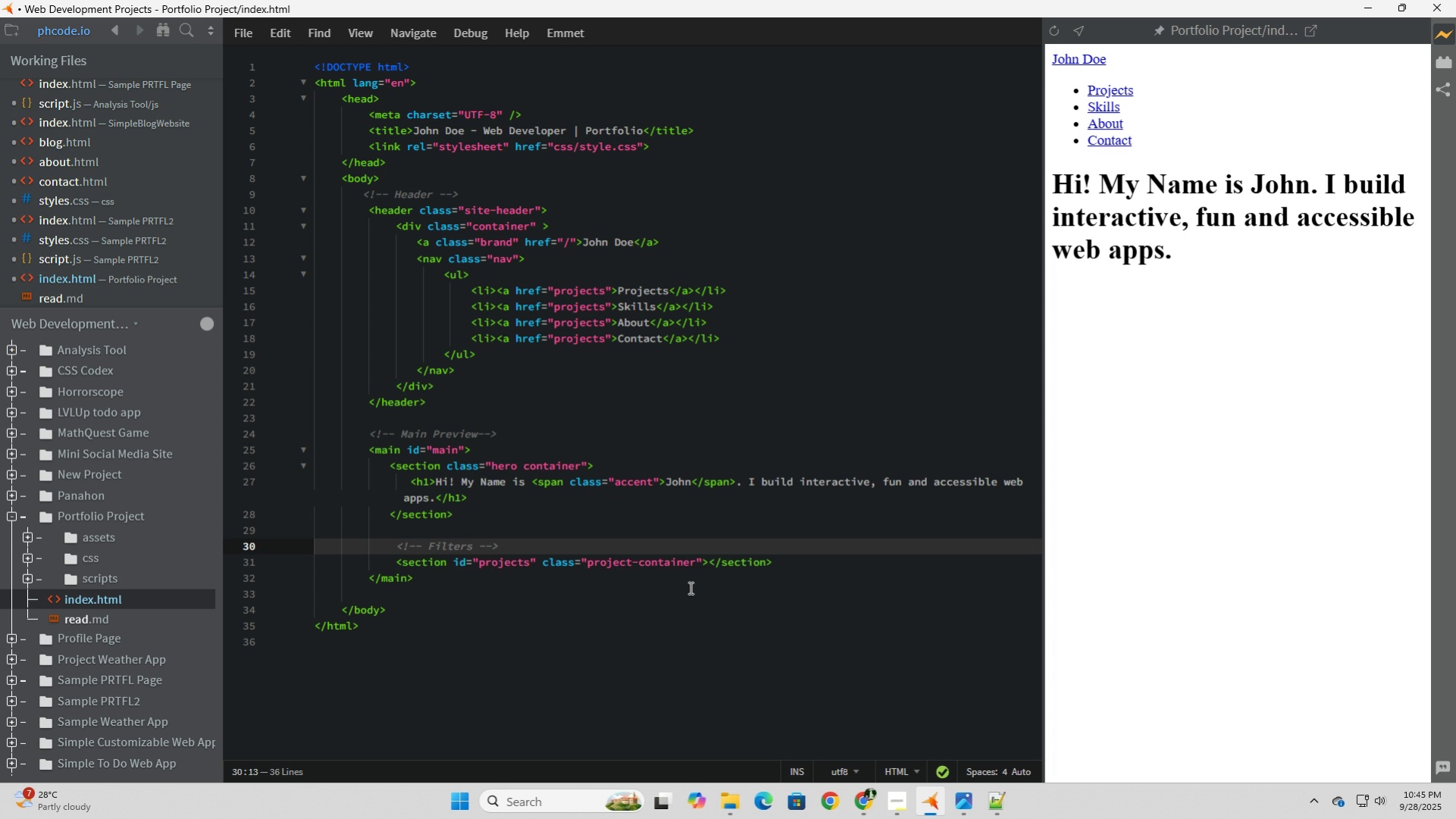 
left_click([709, 564])
 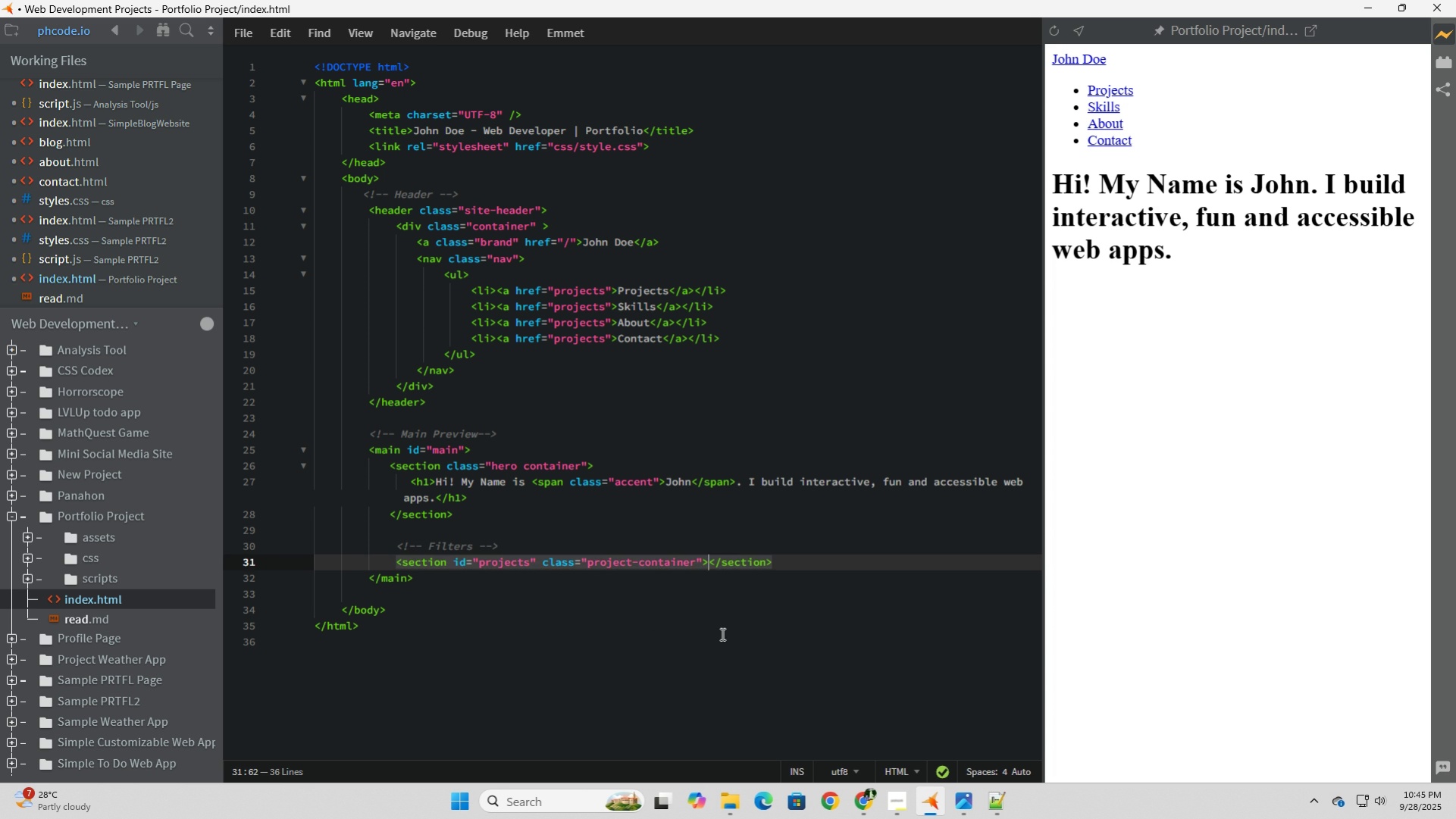 
key(Enter)